 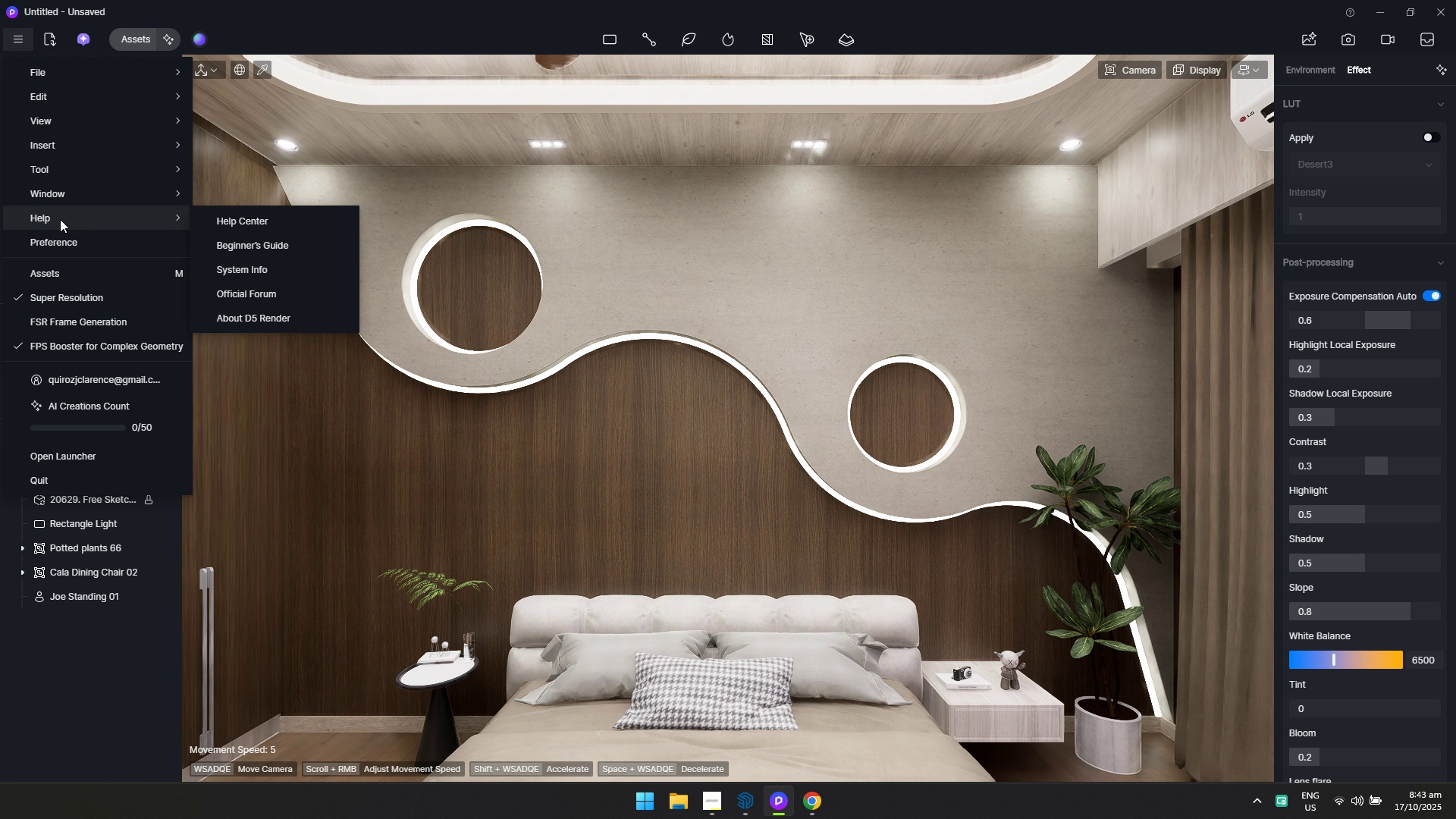 
left_click([198, 36])
 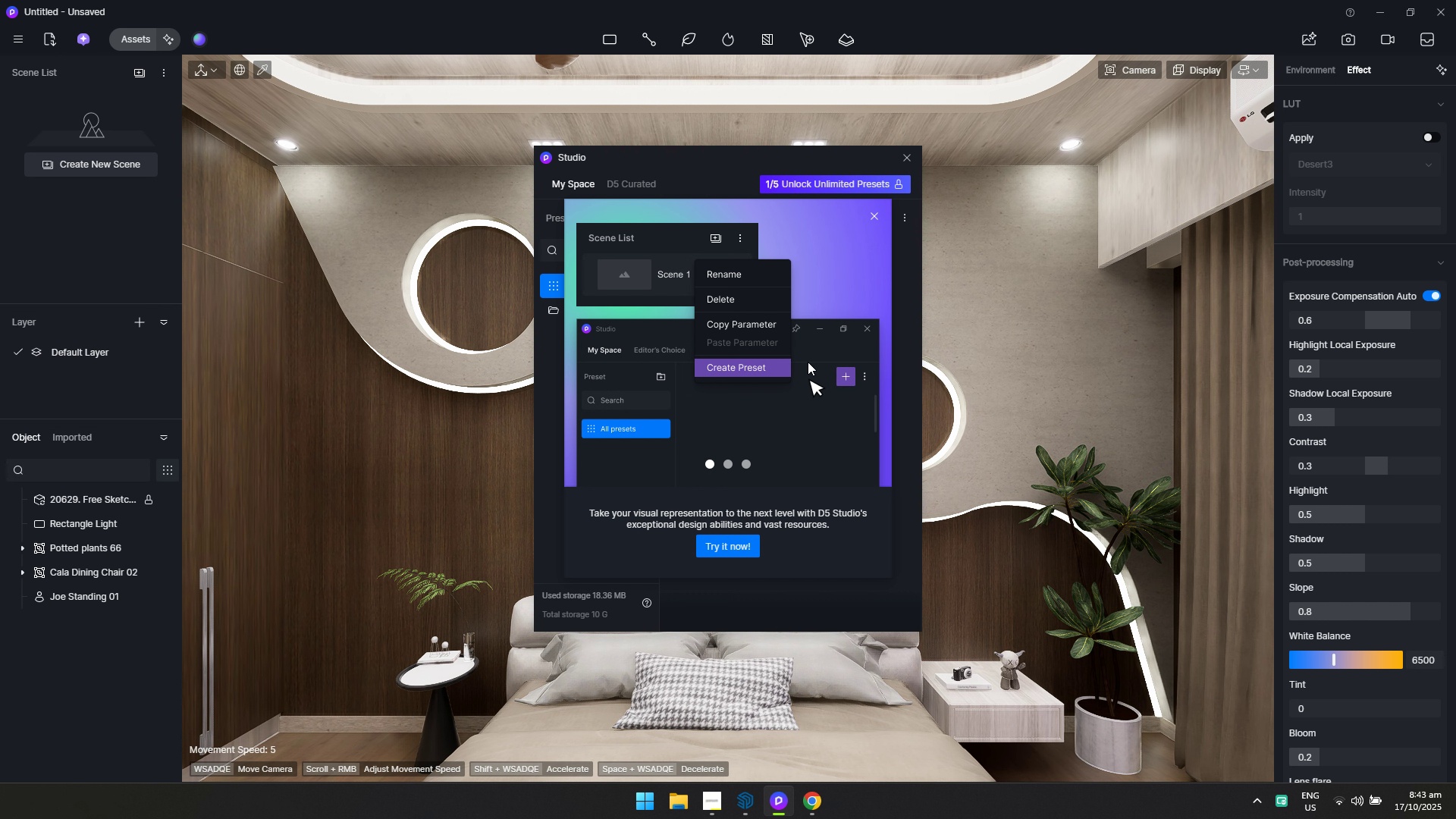 
left_click([712, 599])
 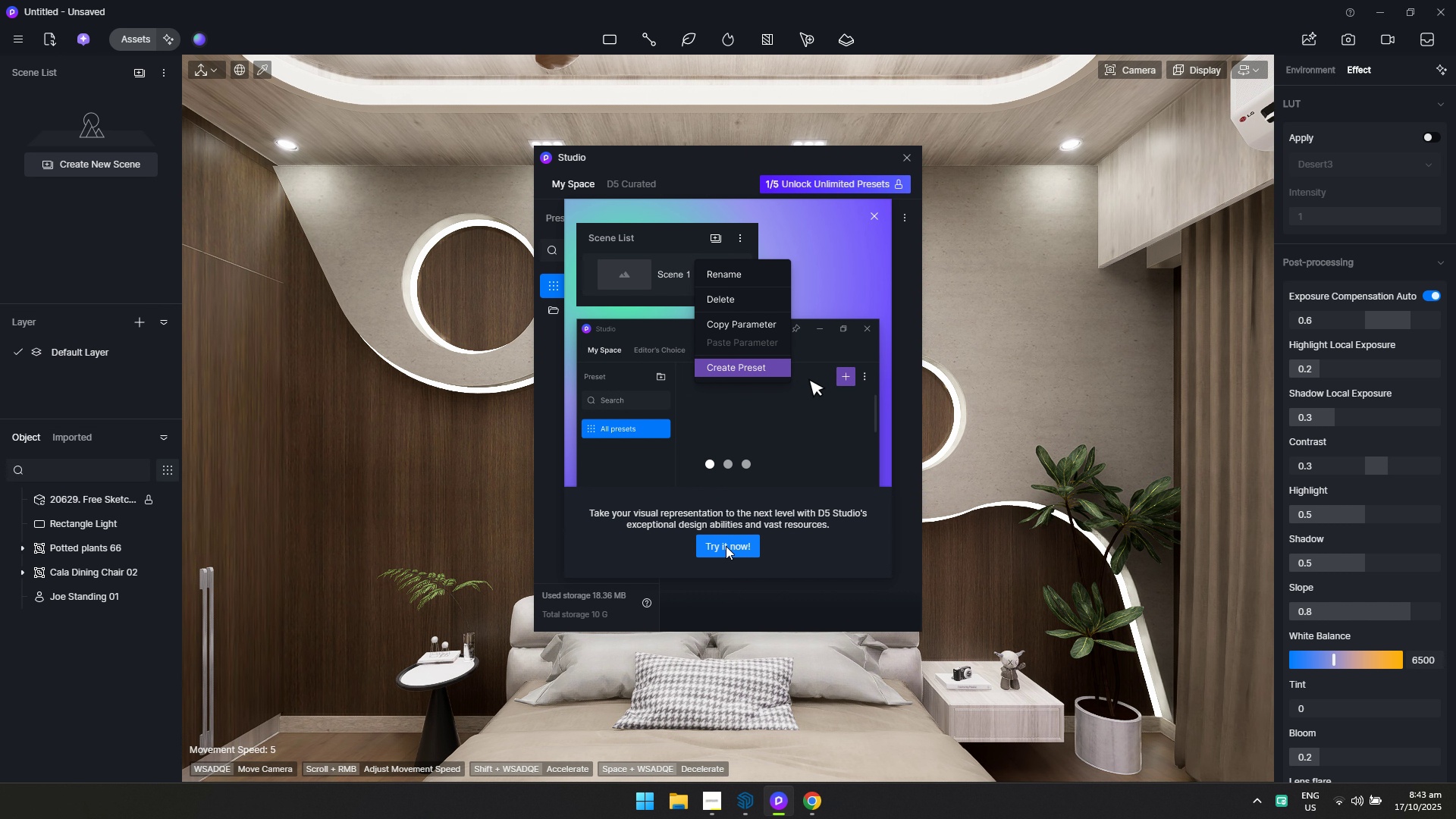 
left_click([726, 547])
 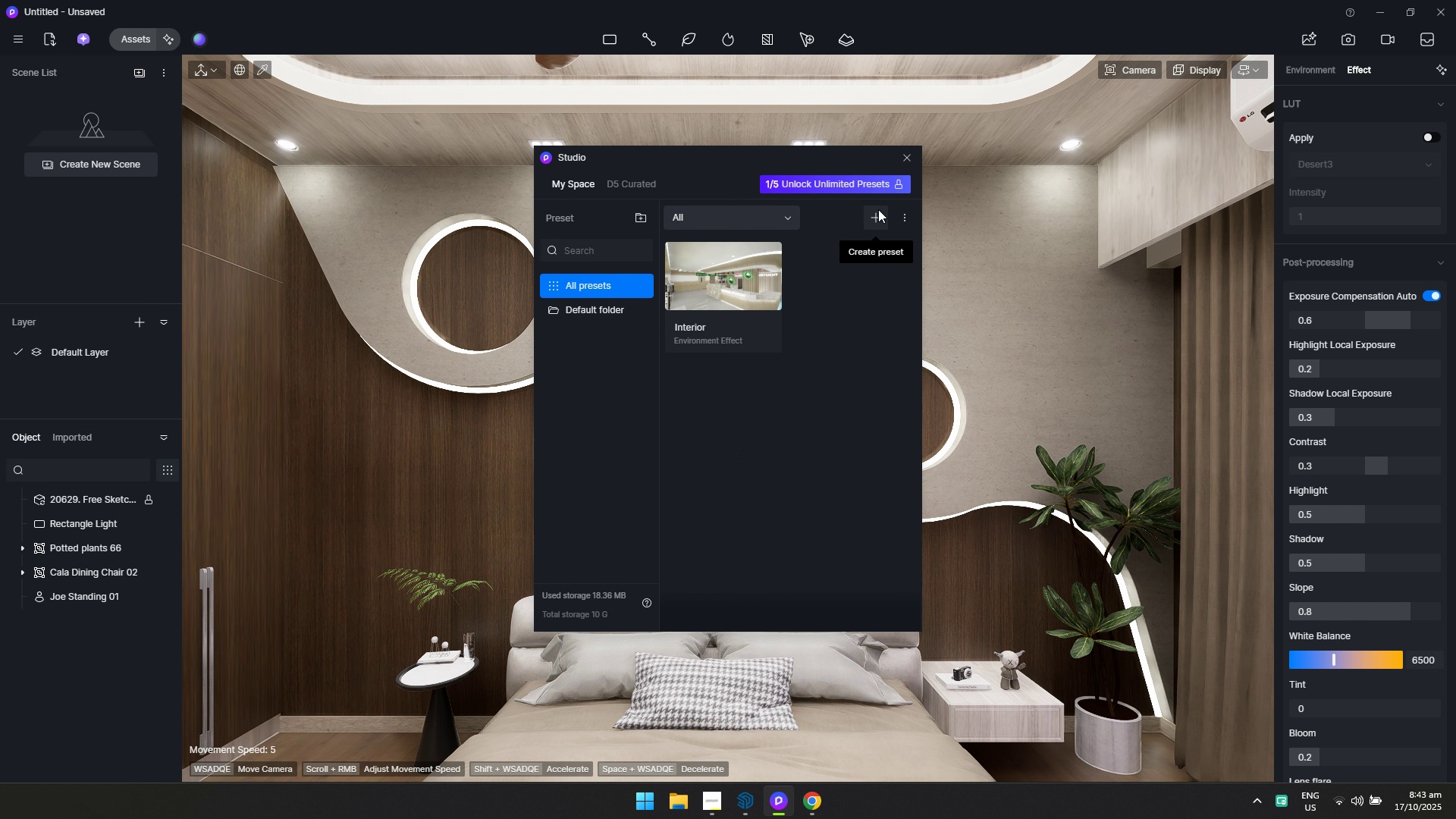 
wait(6.63)
 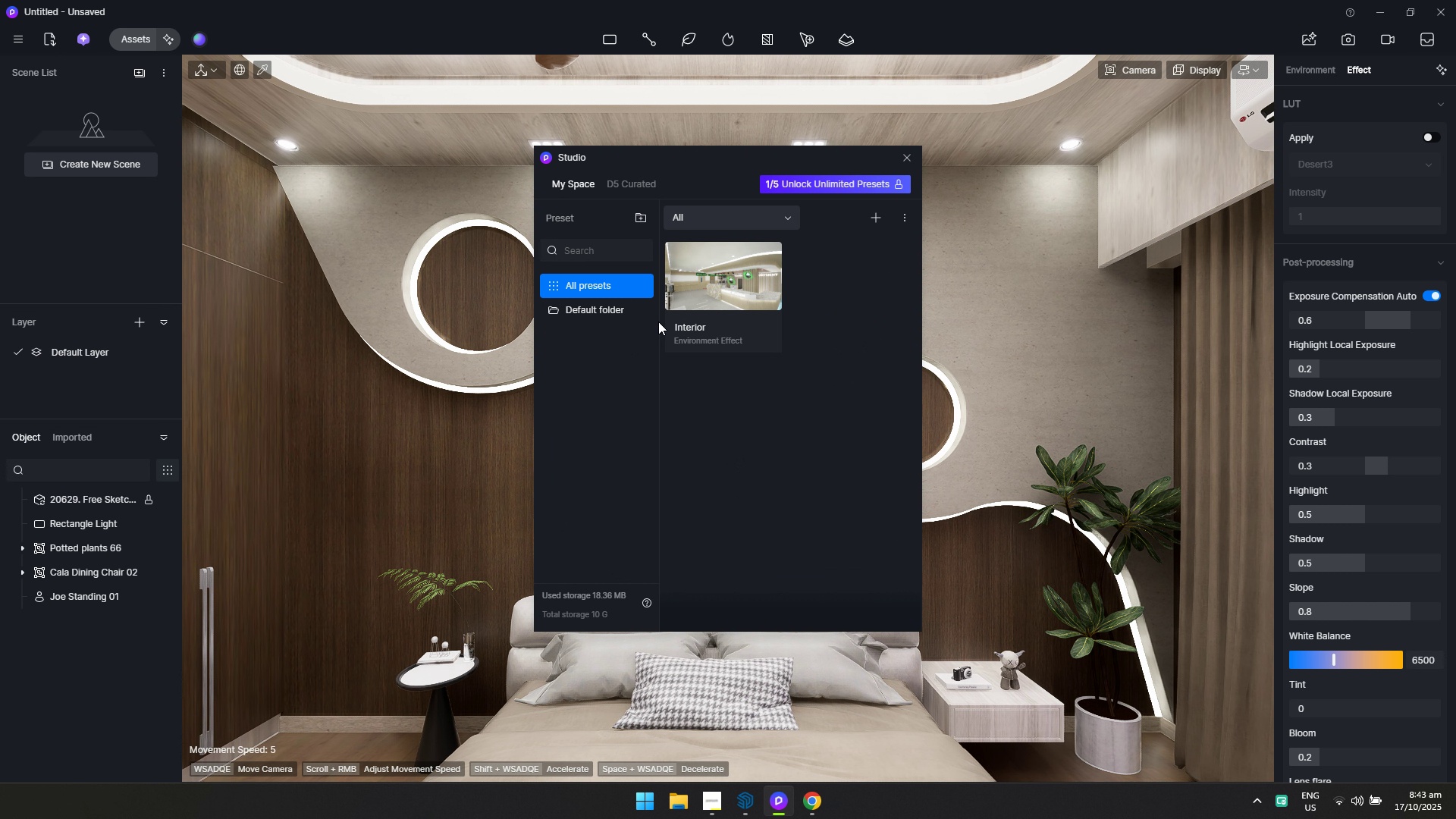 
left_click([878, 209])
 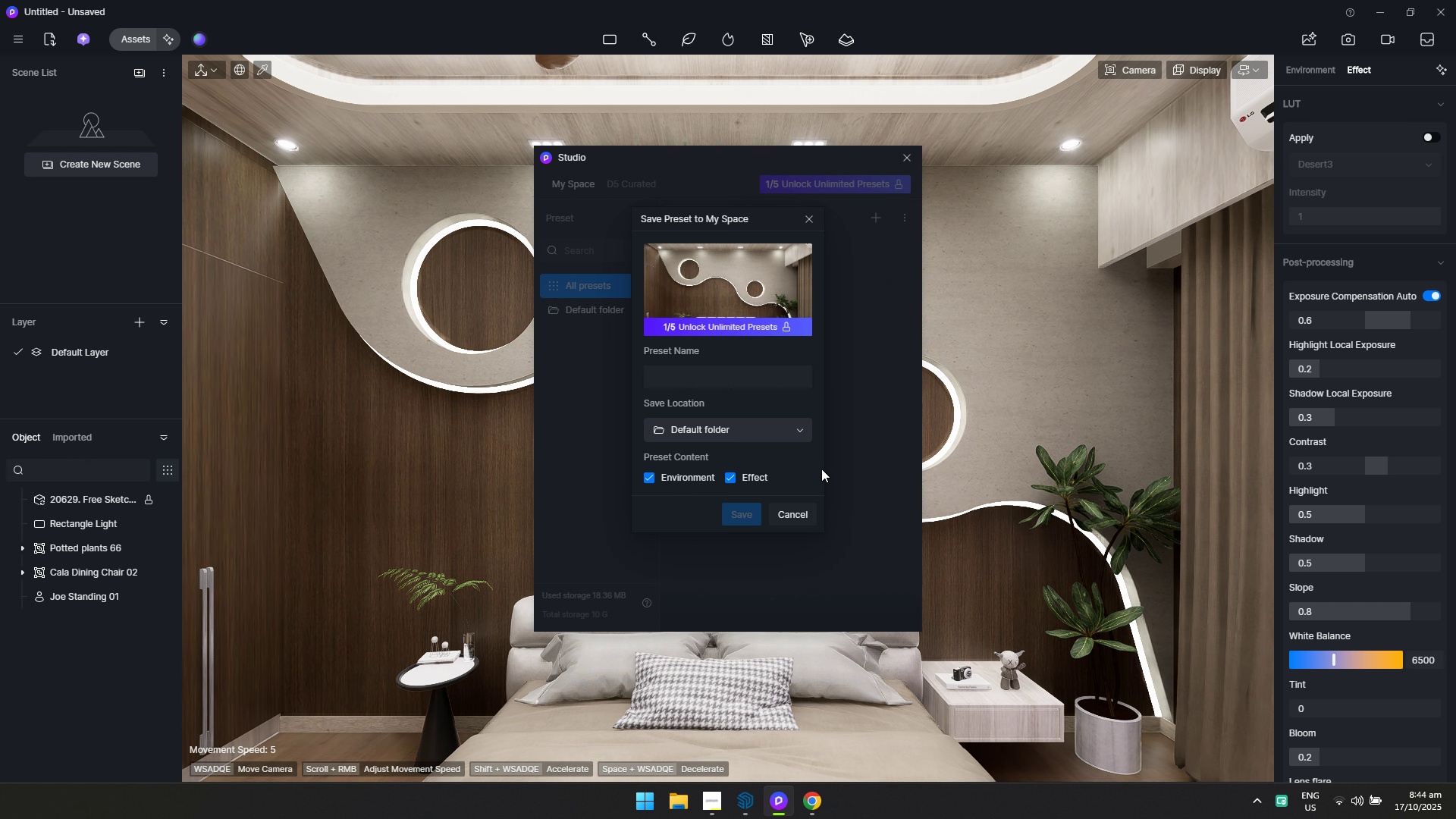 
left_click([744, 385])
 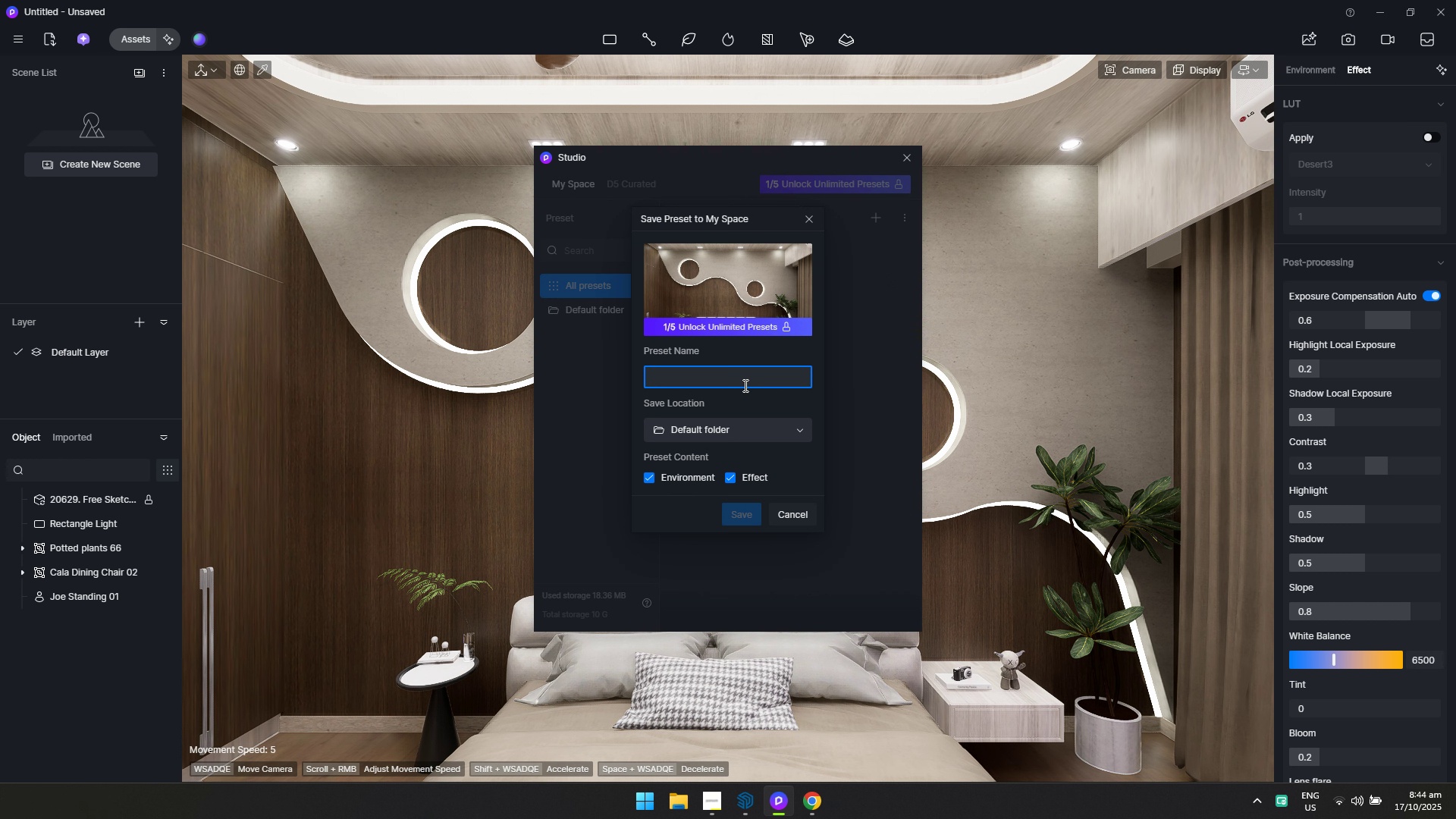 
type(Interior)
 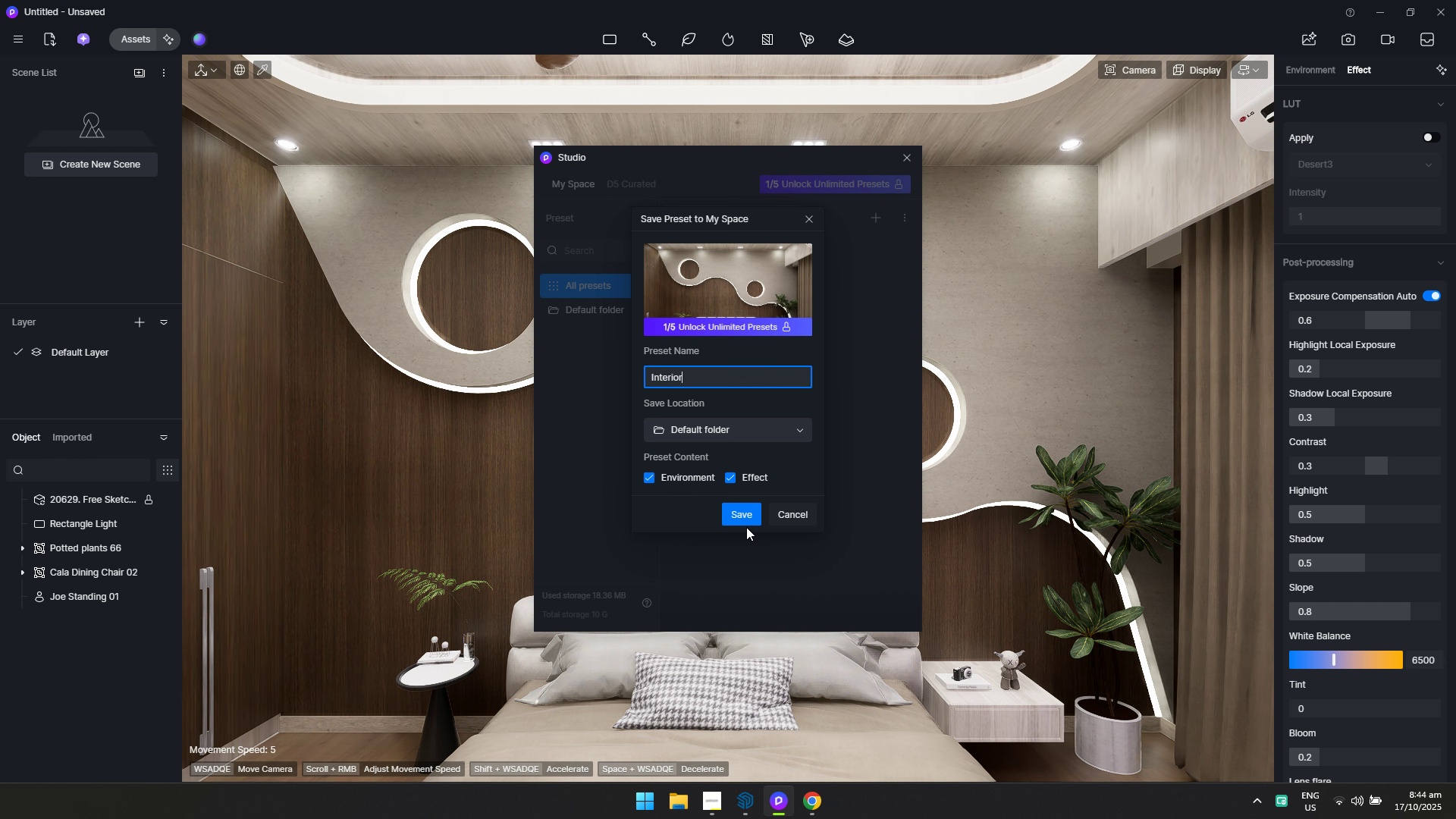 
left_click([740, 520])
 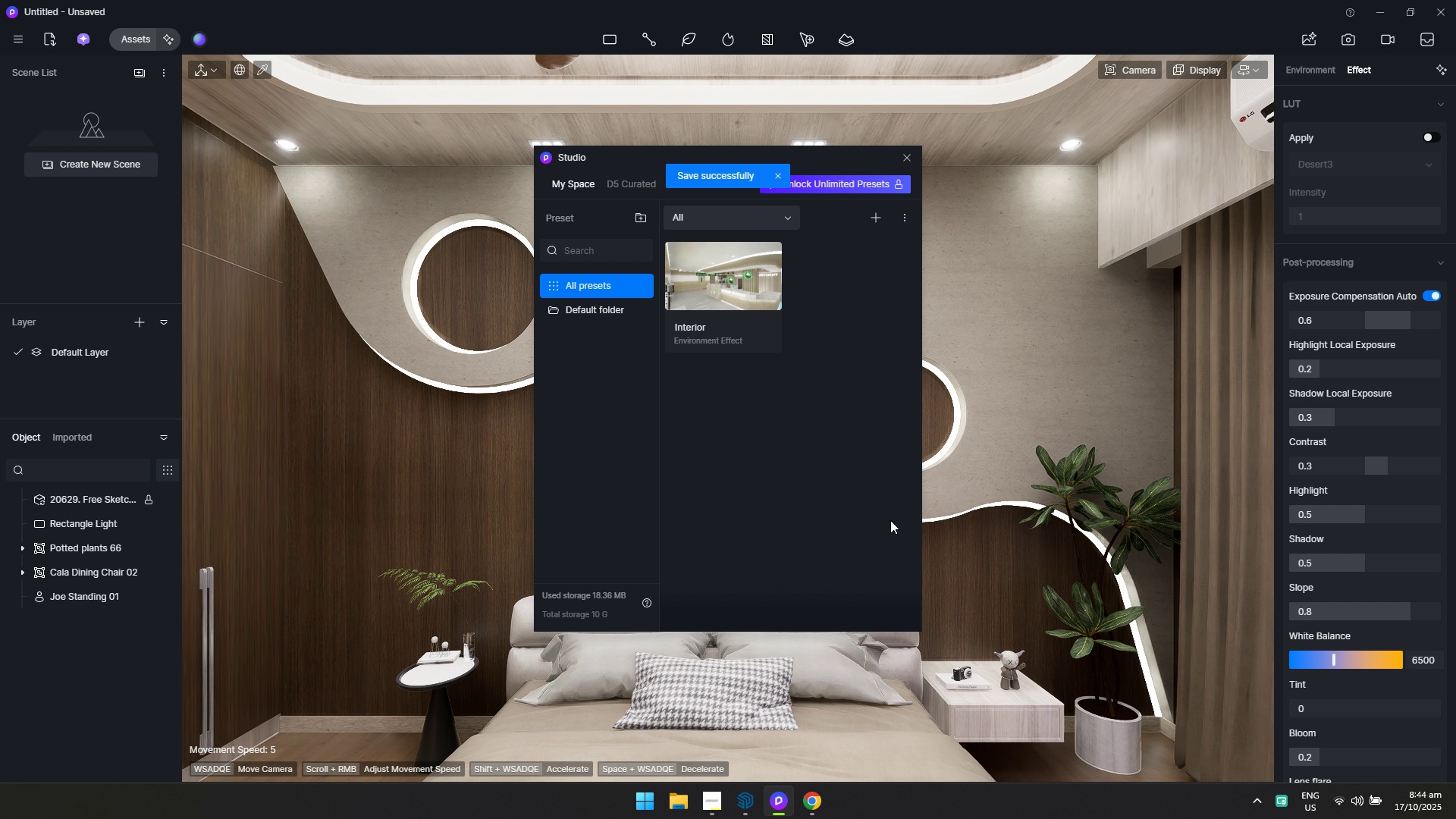 
wait(5.64)
 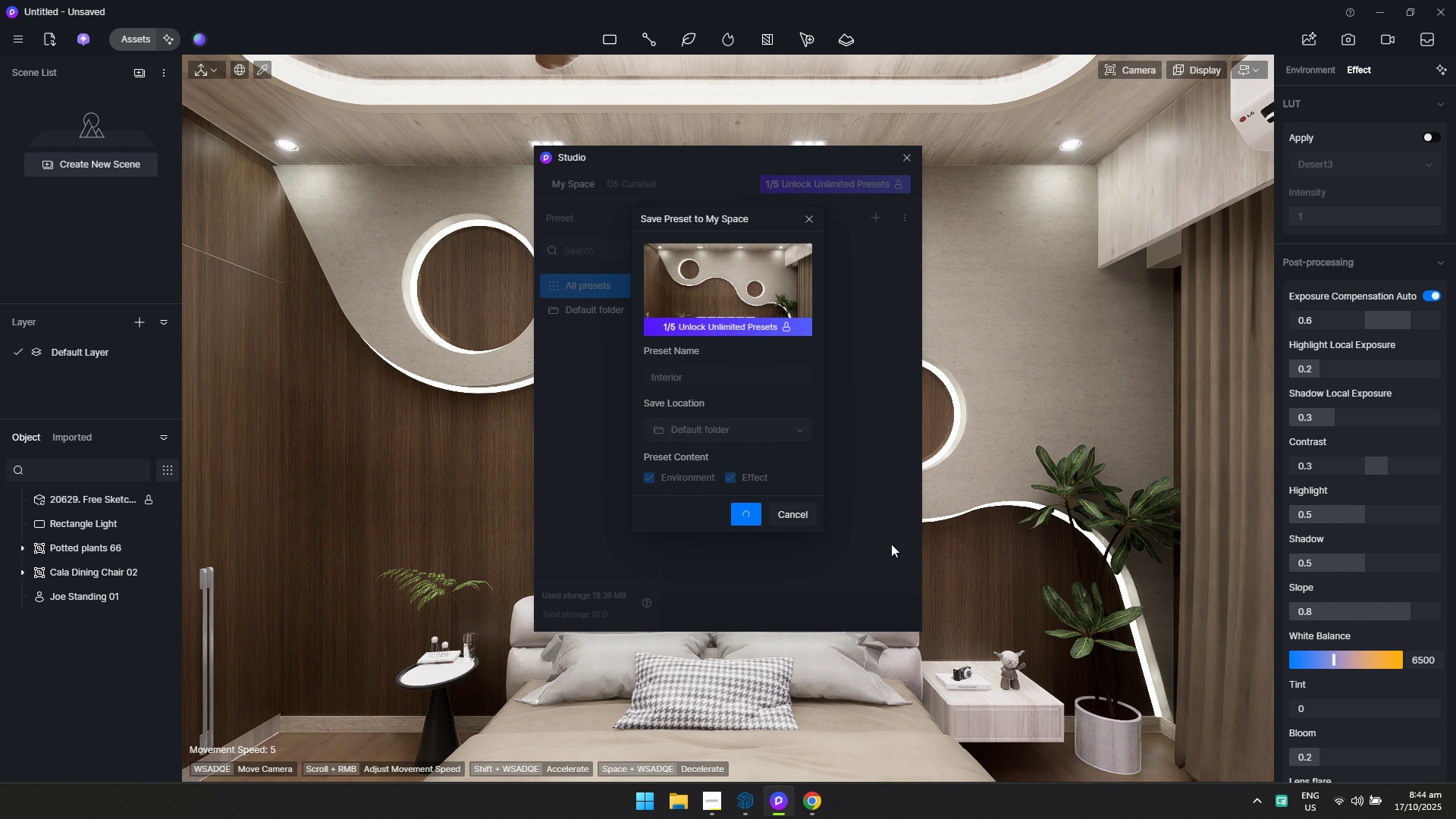 
left_click([912, 165])
 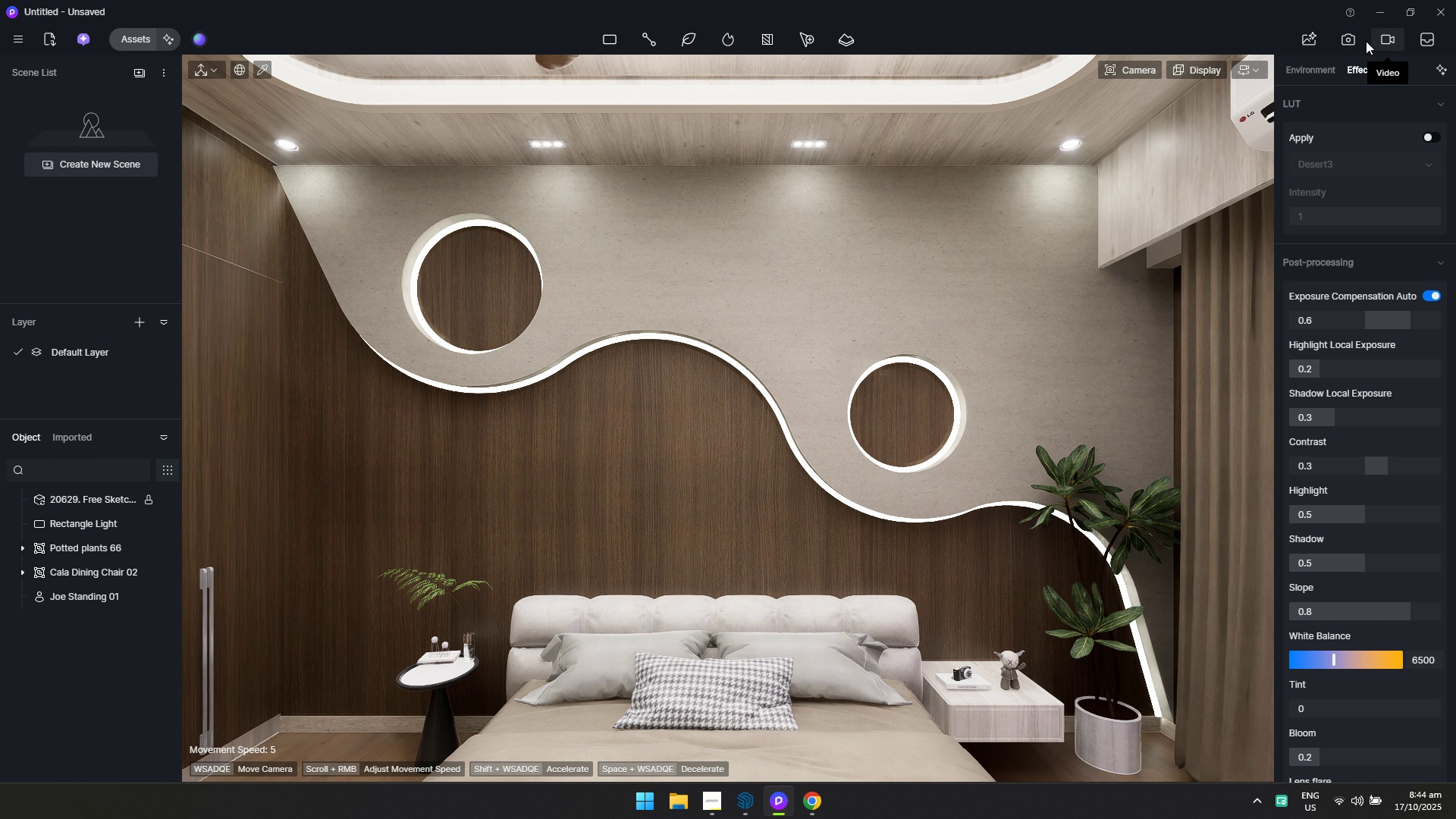 
left_click([1348, 41])
 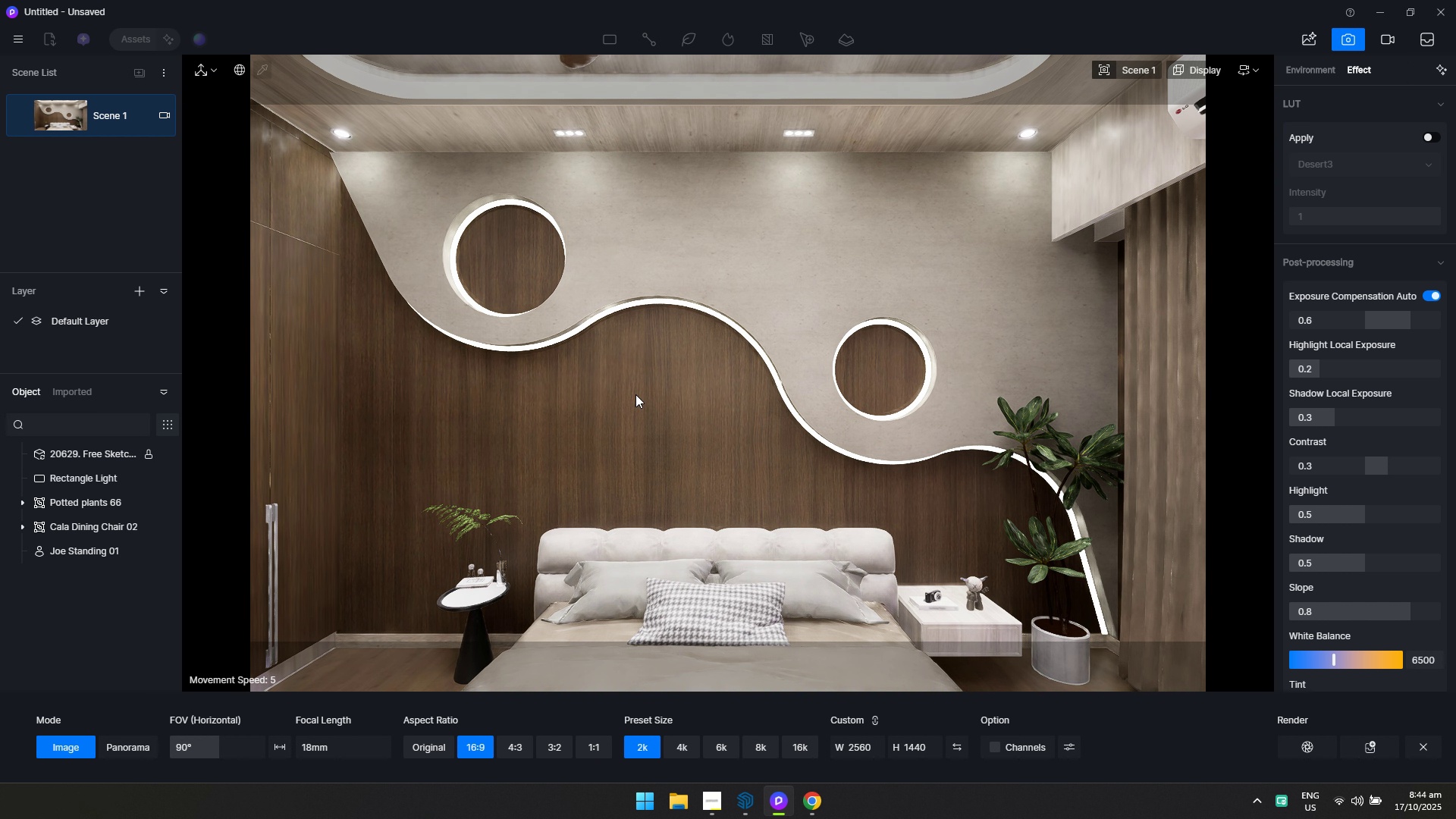 
type(waddsa)
key(Tab)
key(Tab)
 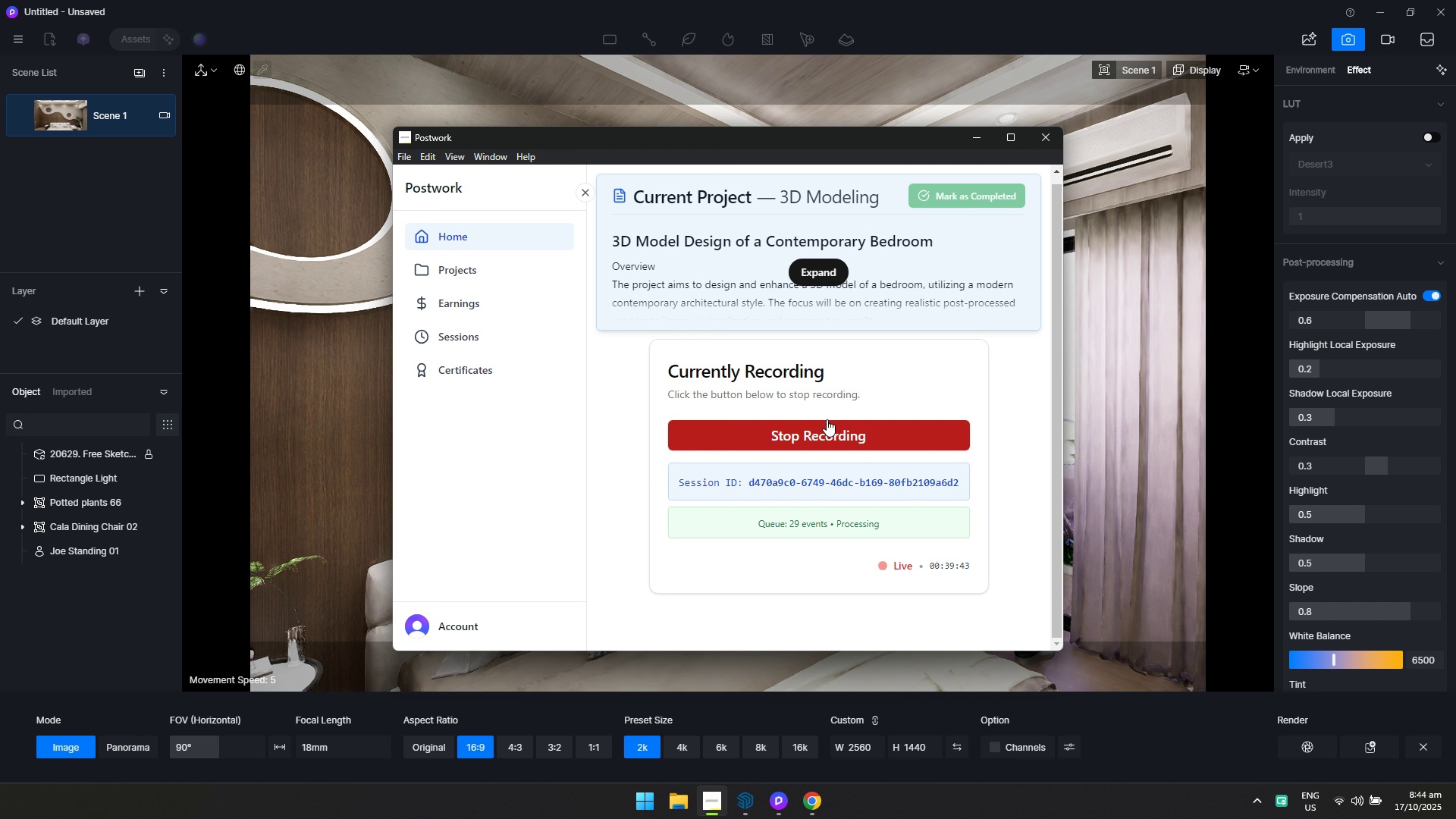 
left_click_drag(start_coordinate=[746, 393], to_coordinate=[984, 401])
 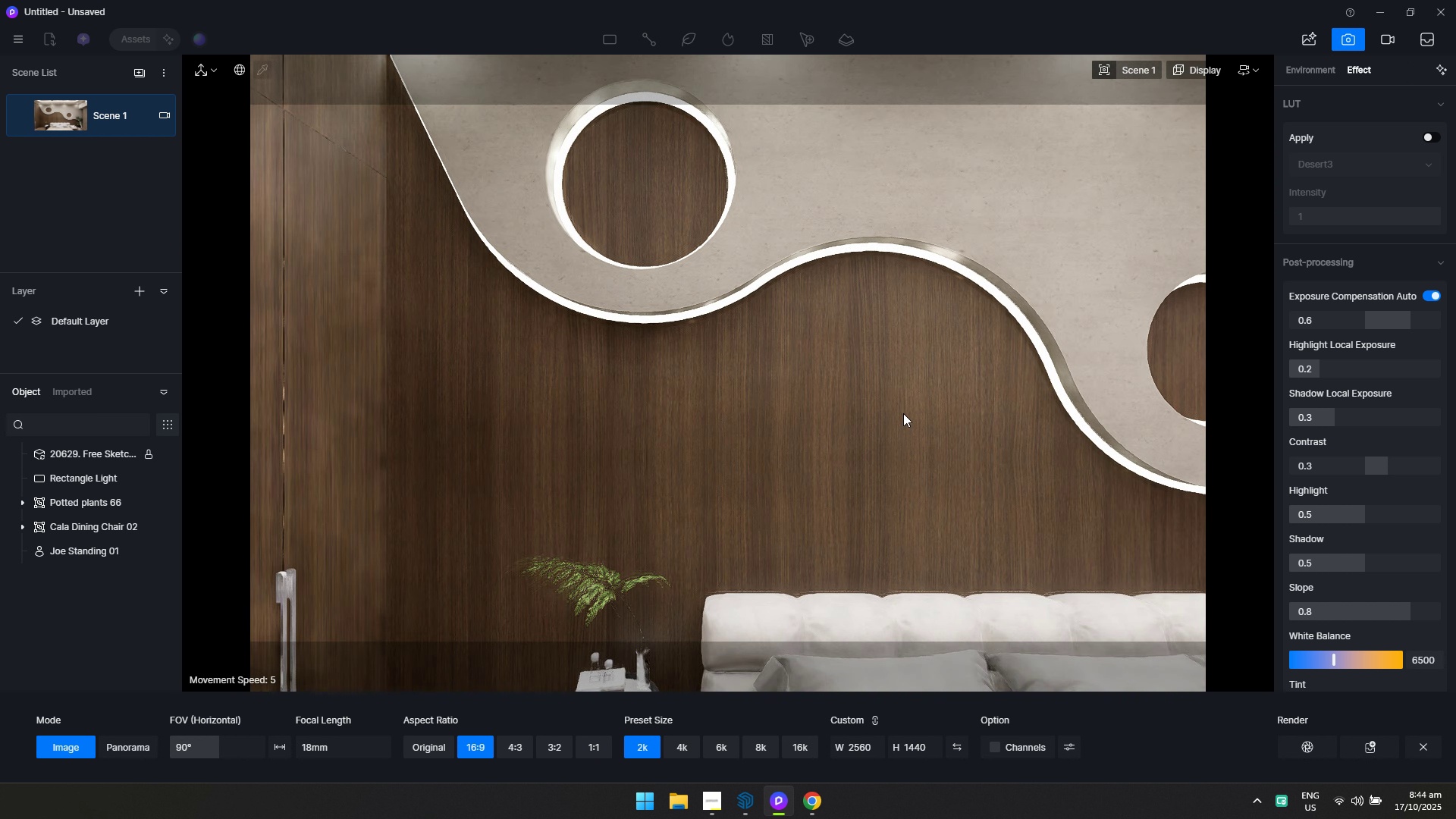 